 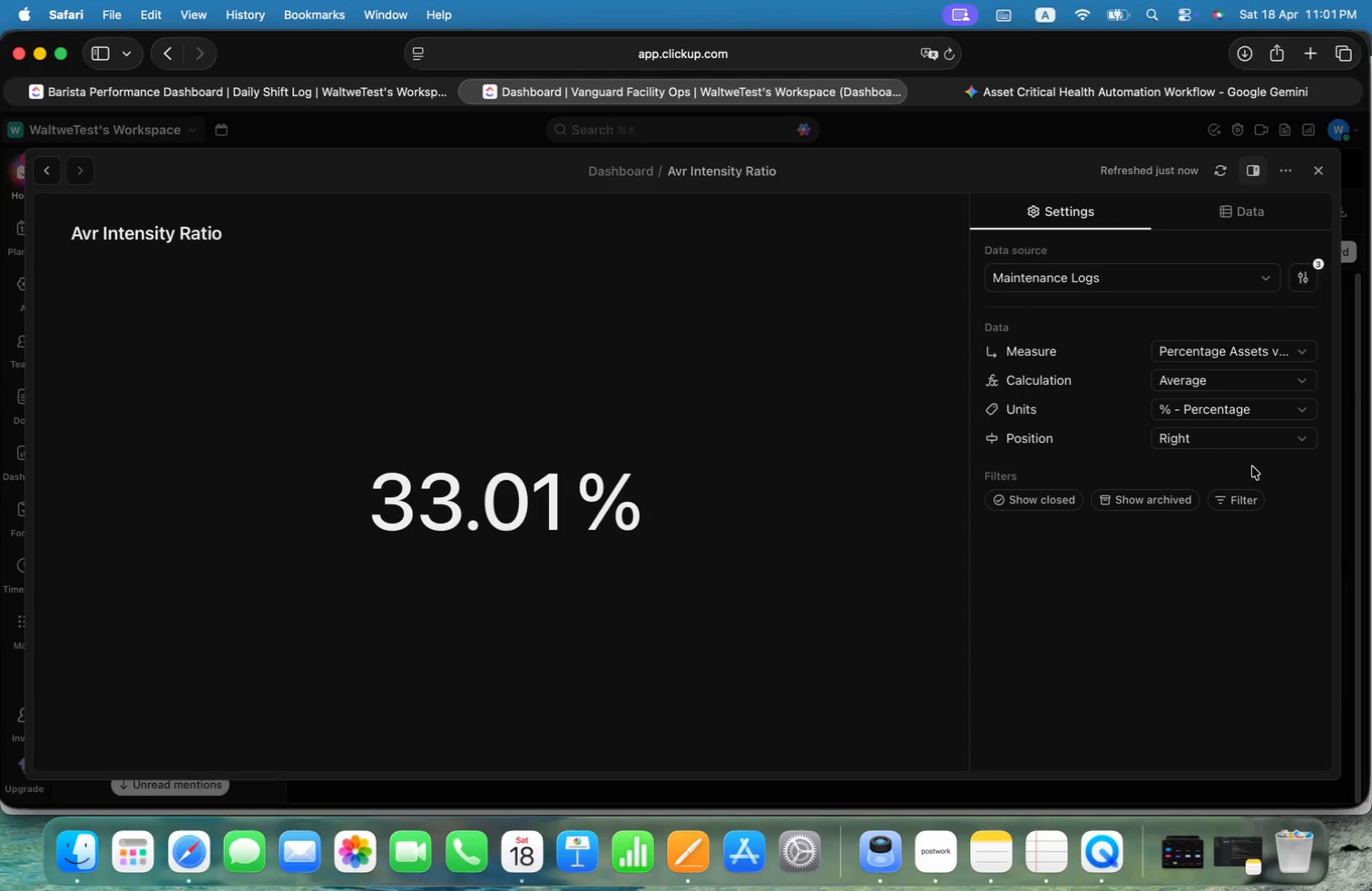 
left_click([1319, 162])
 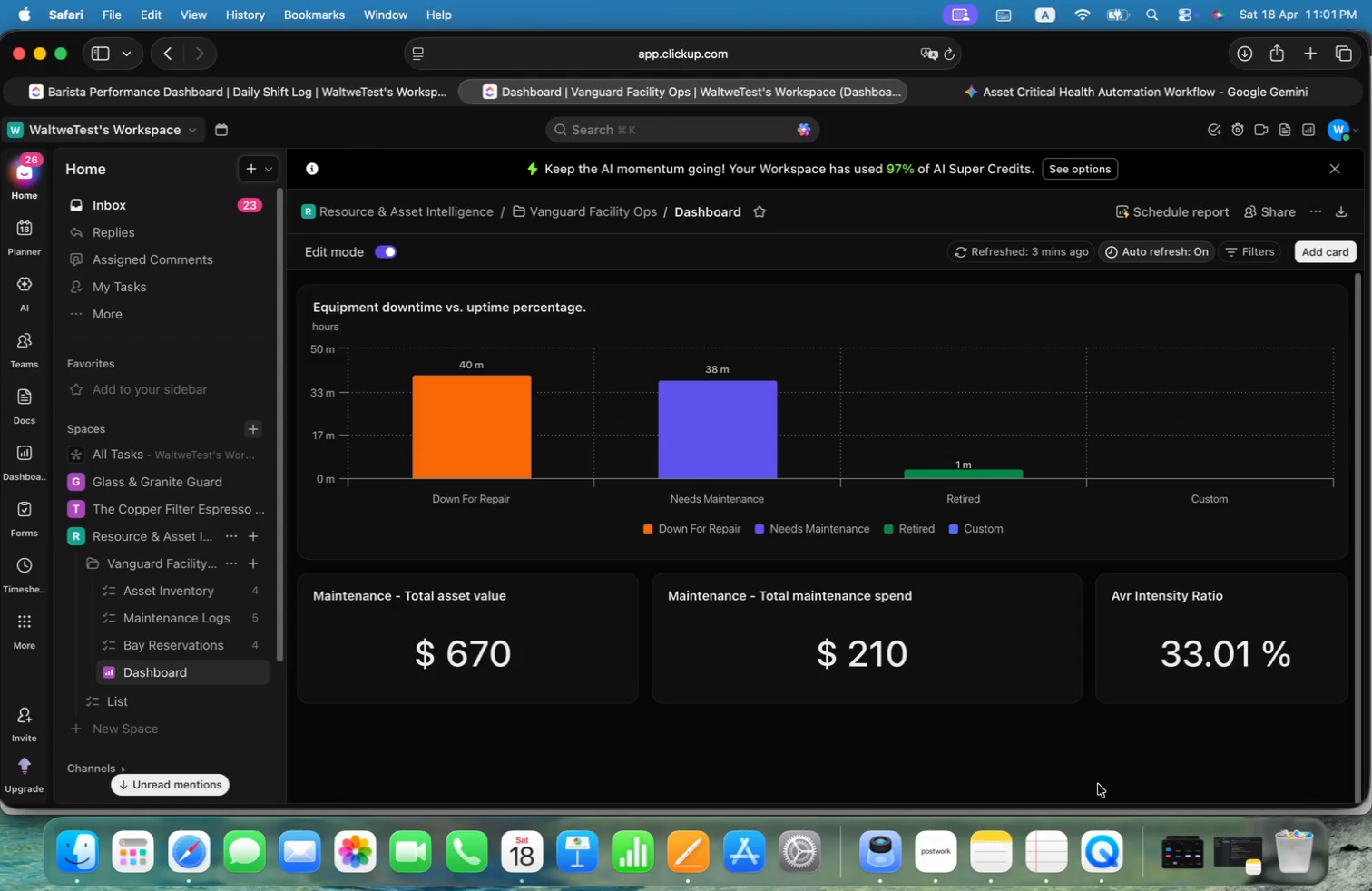 
wait(6.45)
 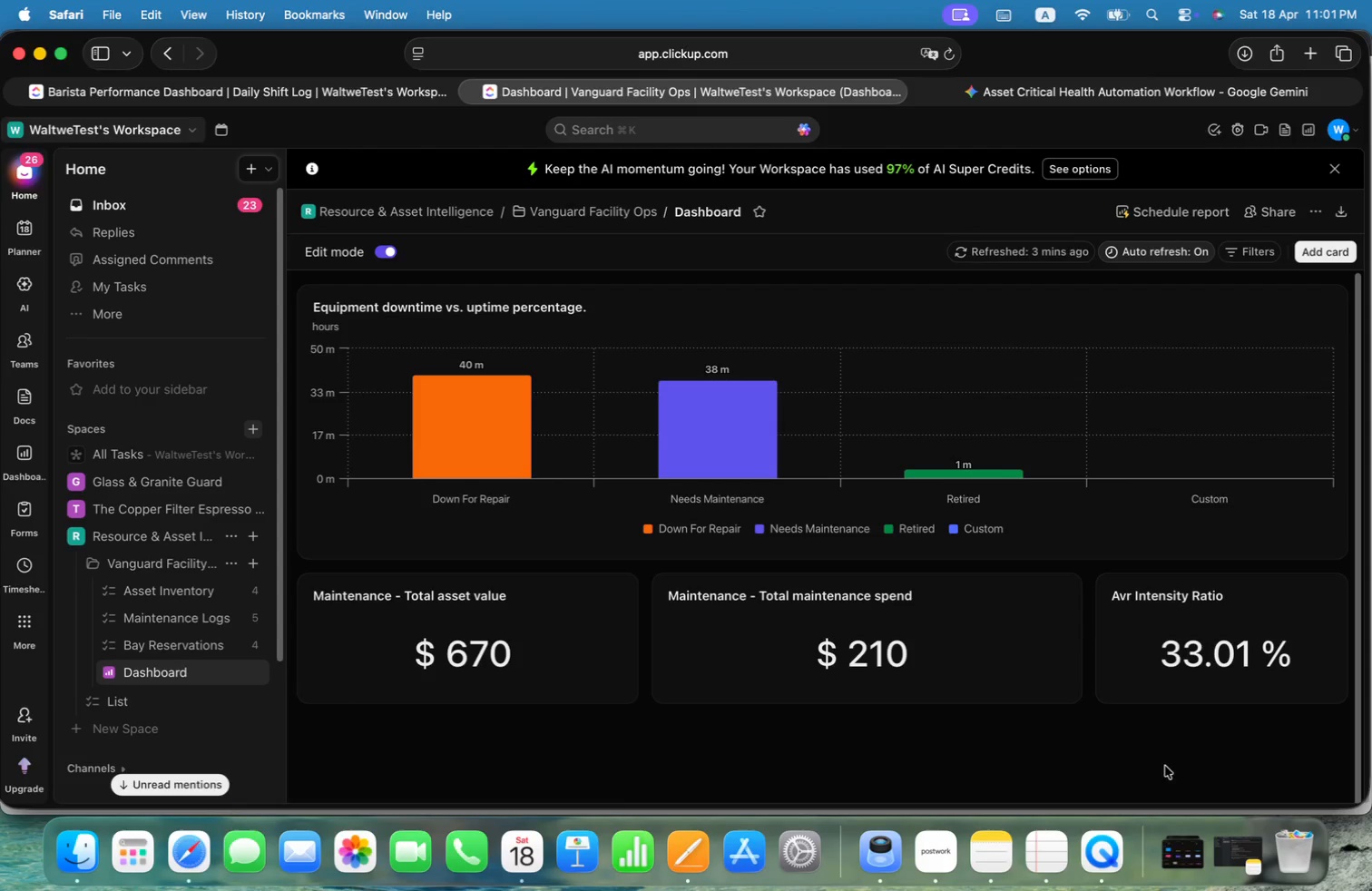 
key(Alt+Meta+CommandLeft)
 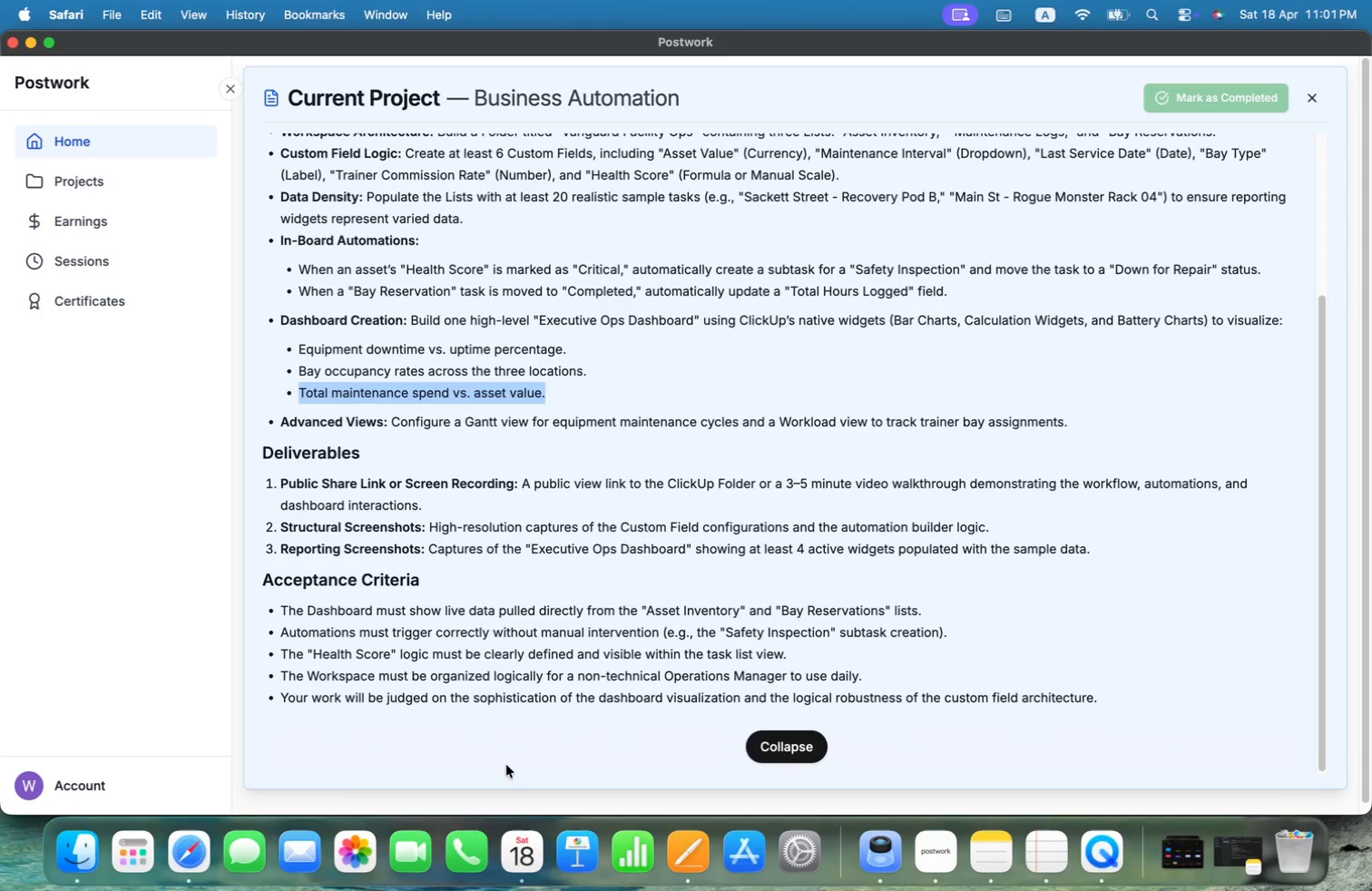 
key(Alt+Meta+Tab)